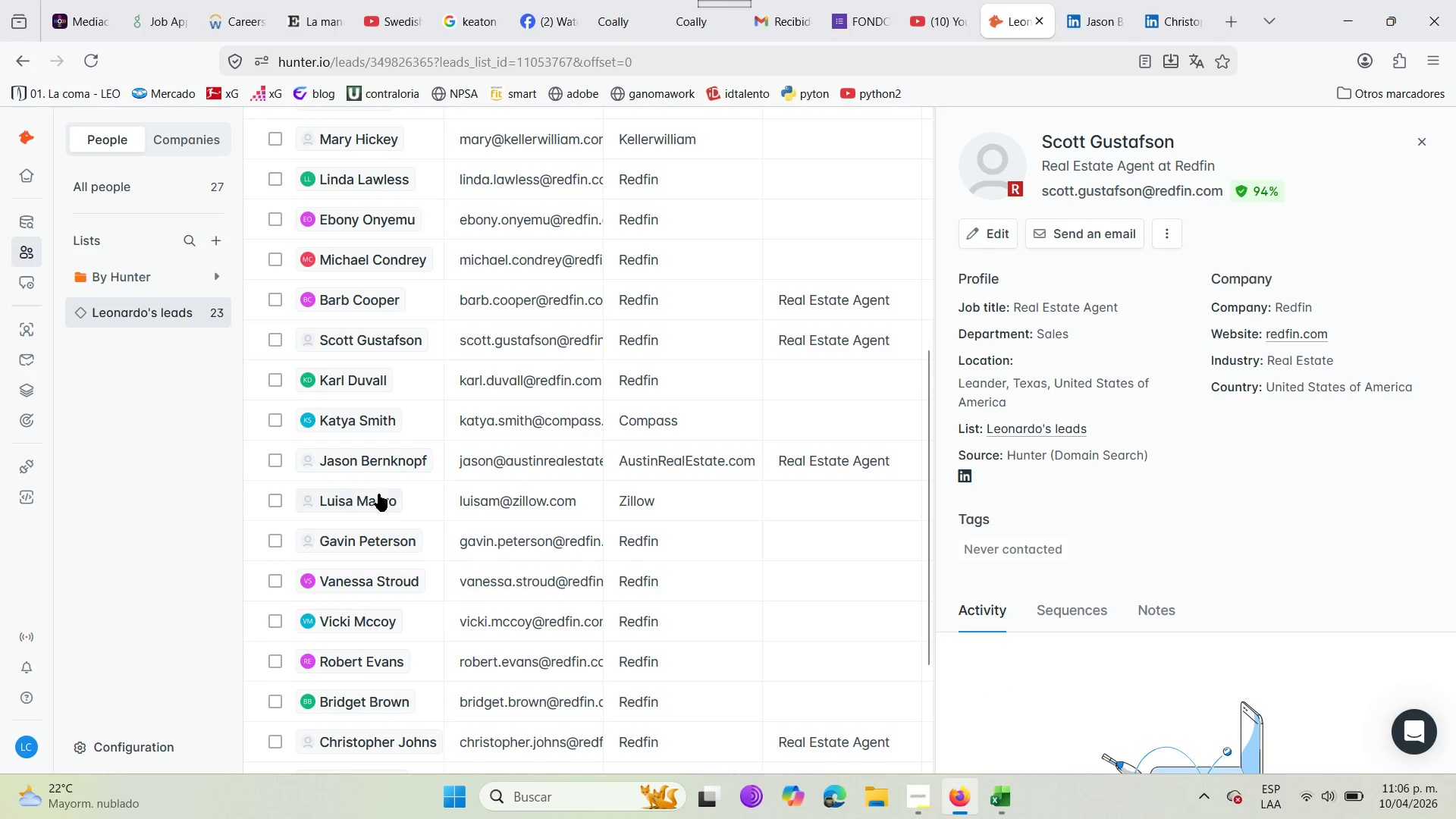 
scroll: coordinate [374, 479], scroll_direction: up, amount: 1.0
 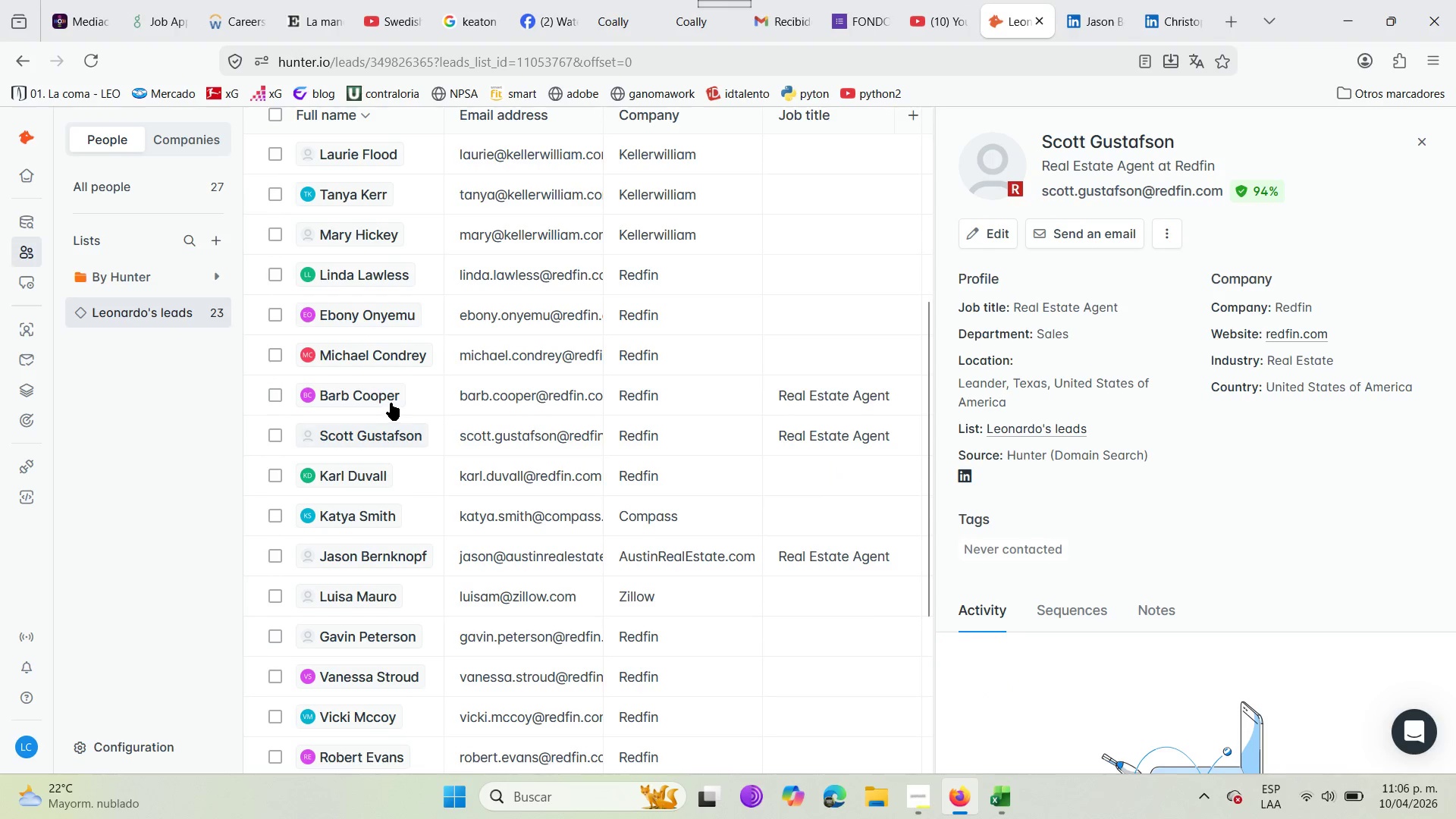 
left_click([391, 399])
 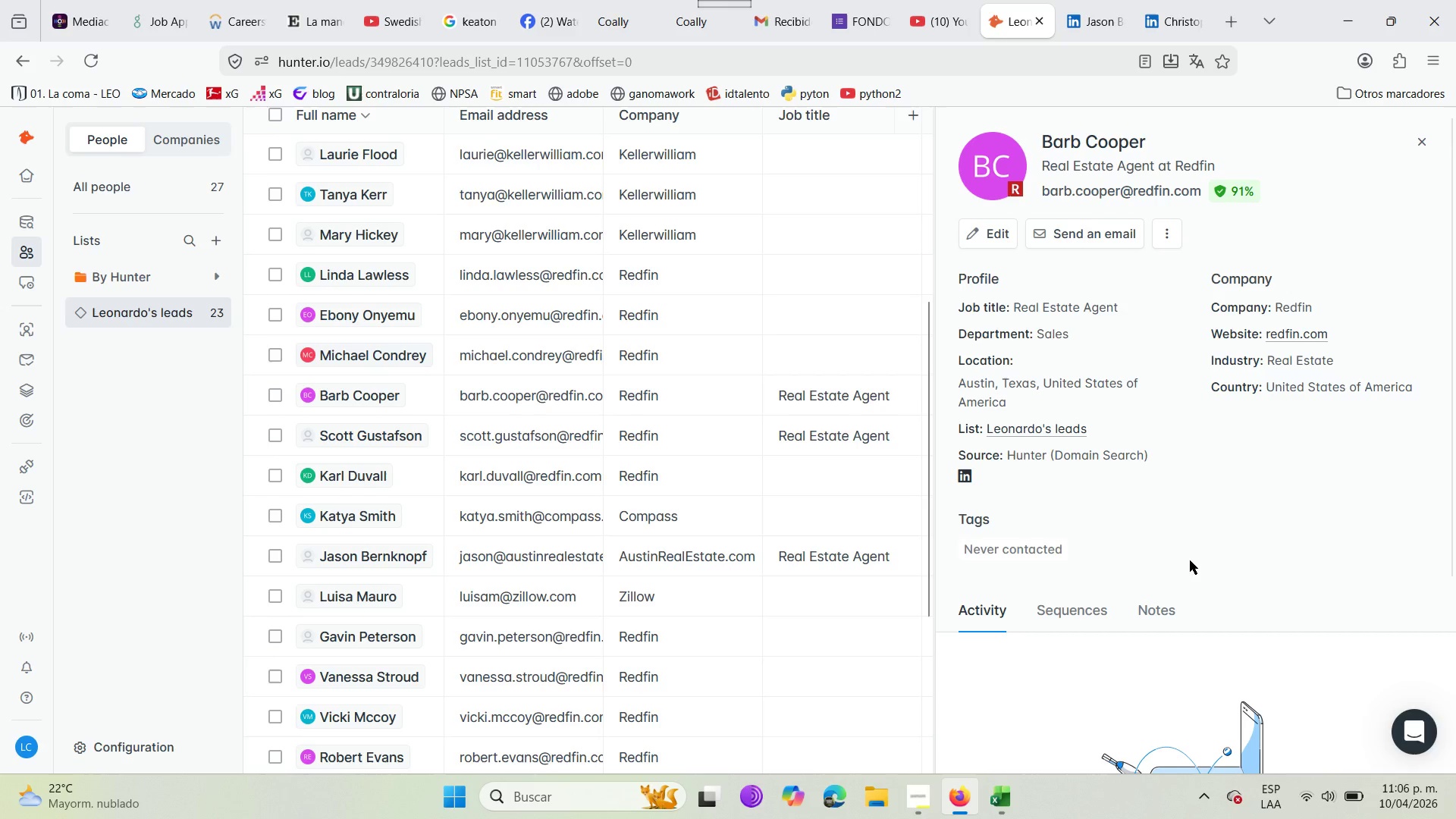 
wait(6.81)
 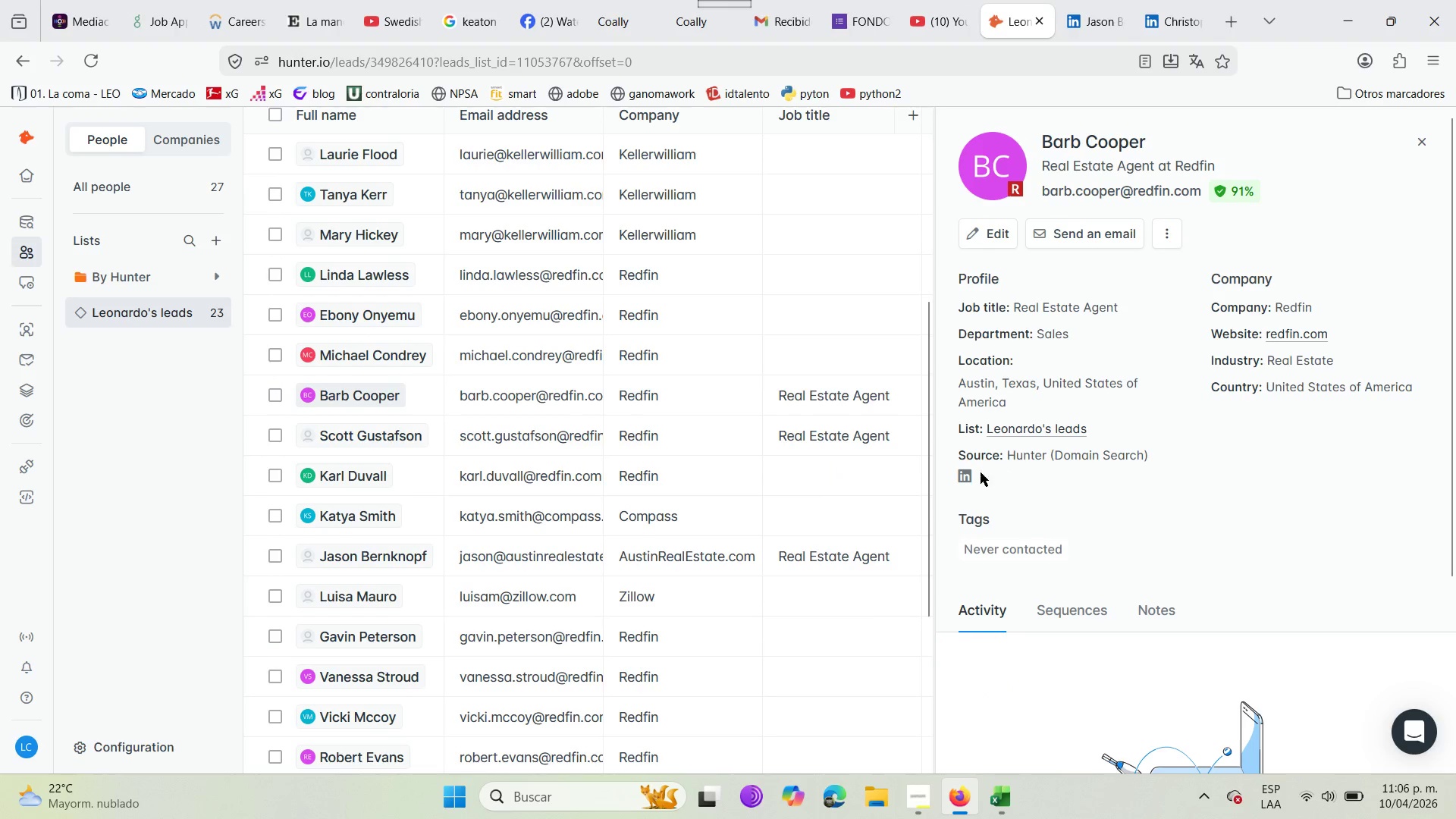 
left_click([962, 477])
 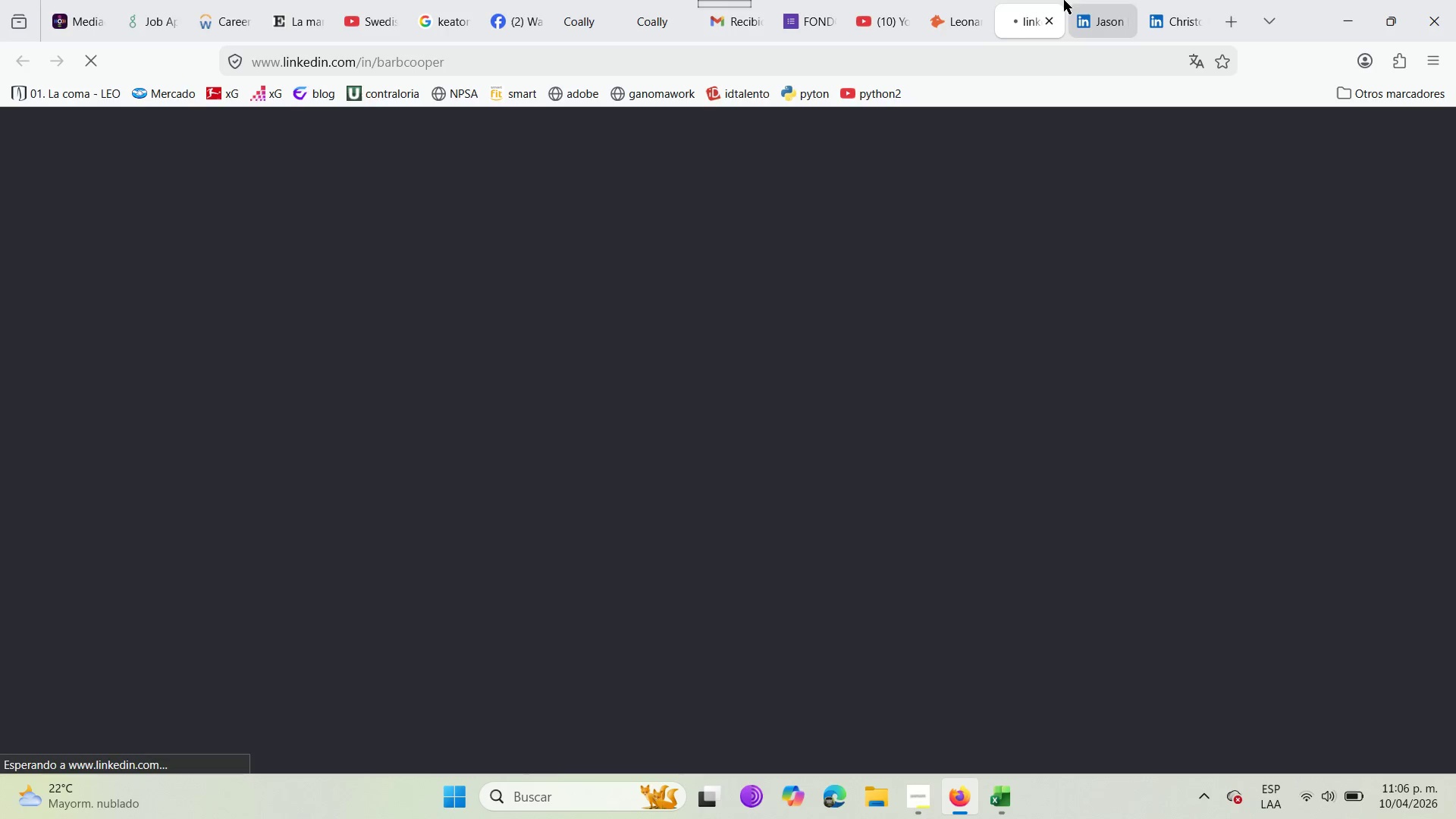 
left_click([949, 0])
 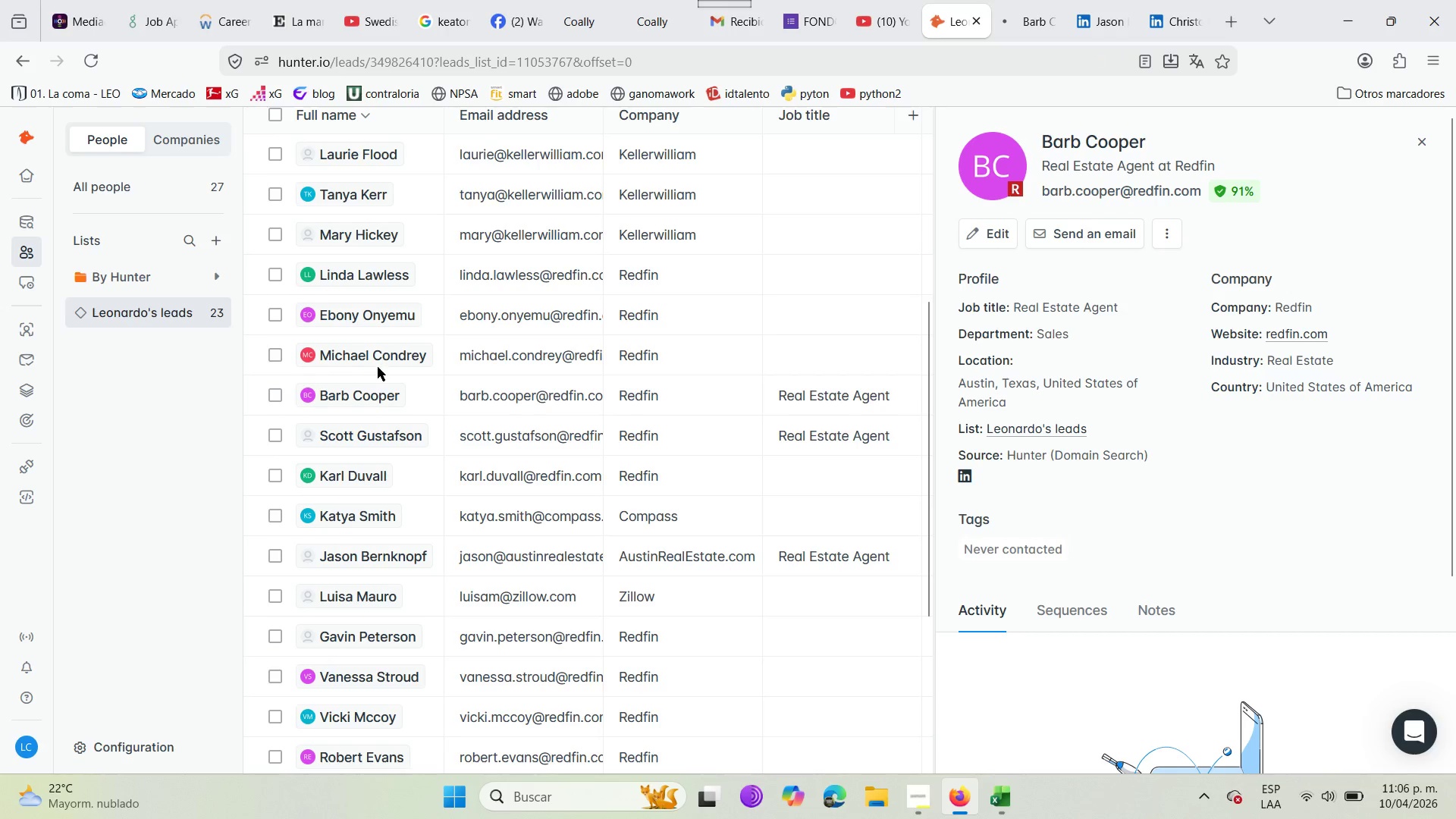 
left_click([374, 354])
 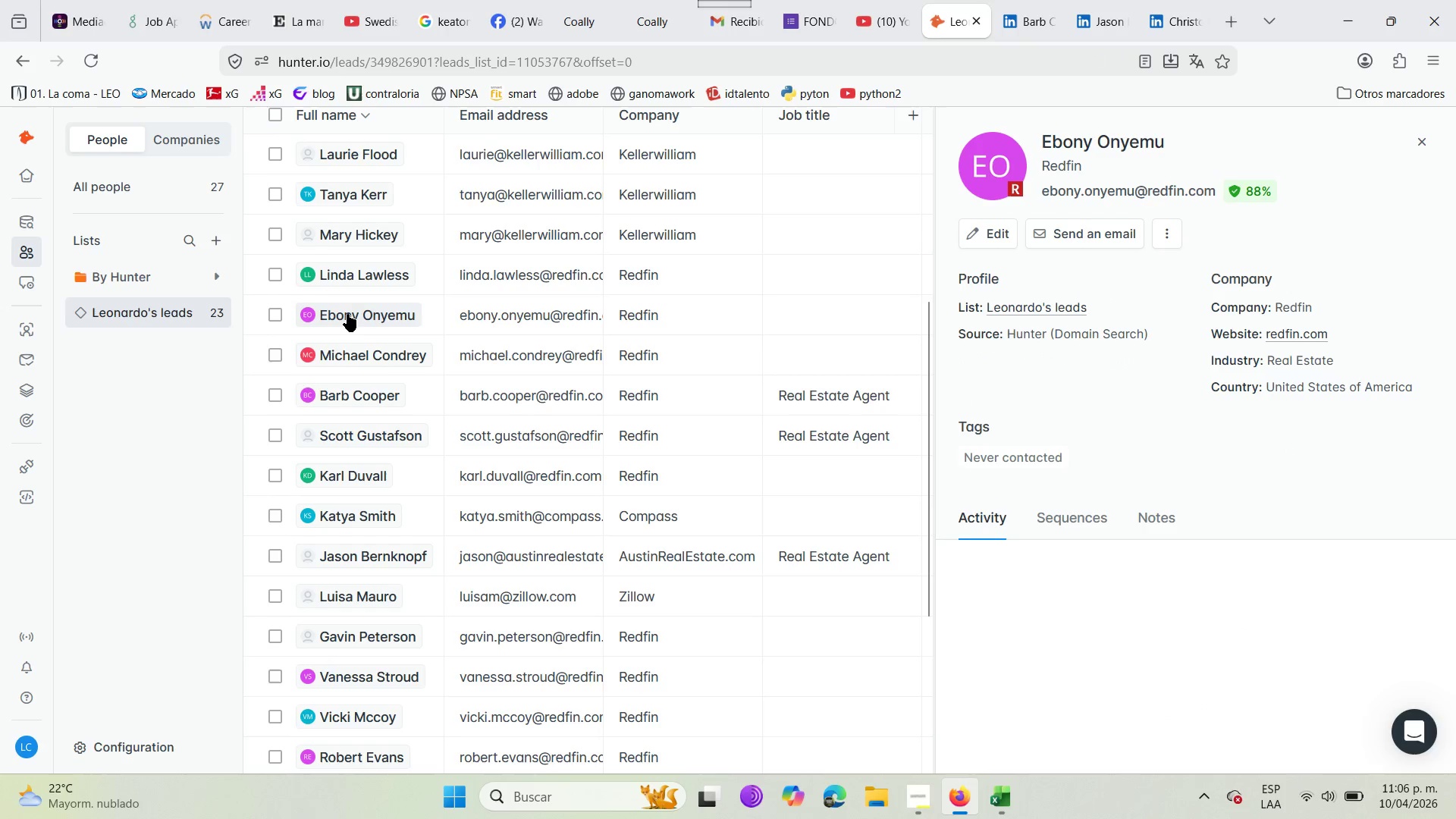 
wait(5.75)
 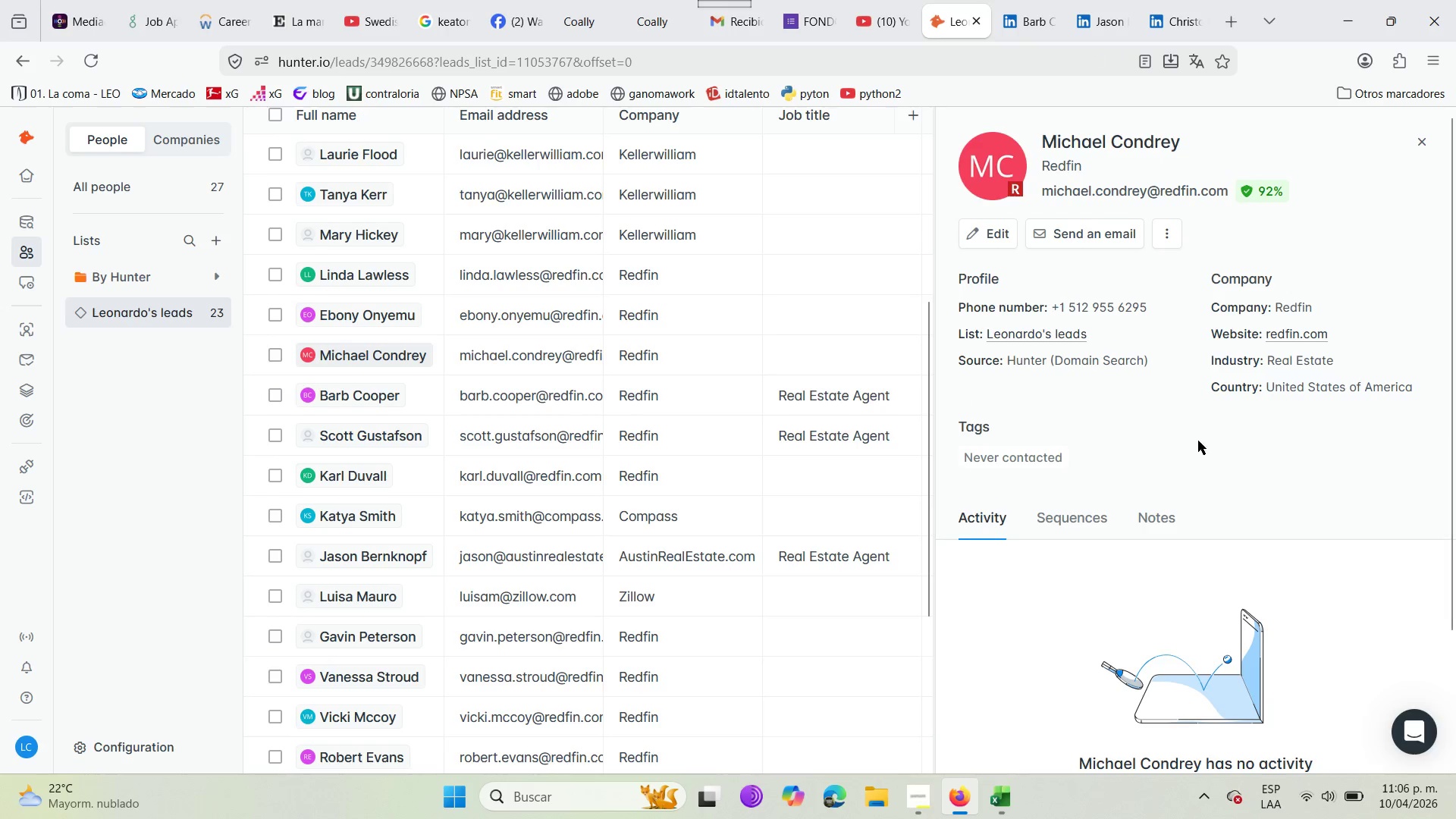 
left_click([353, 281])
 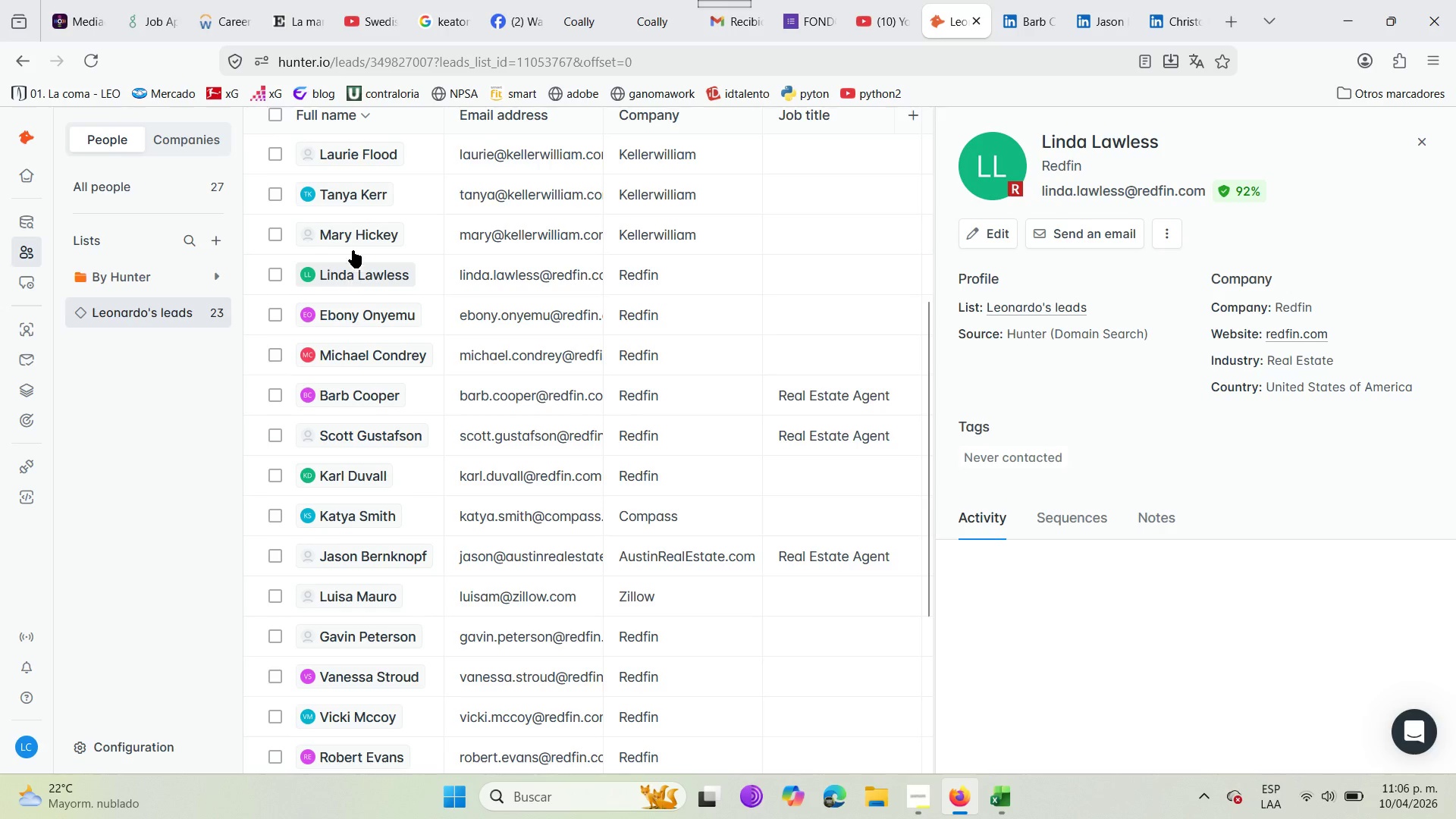 
left_click([352, 224])
 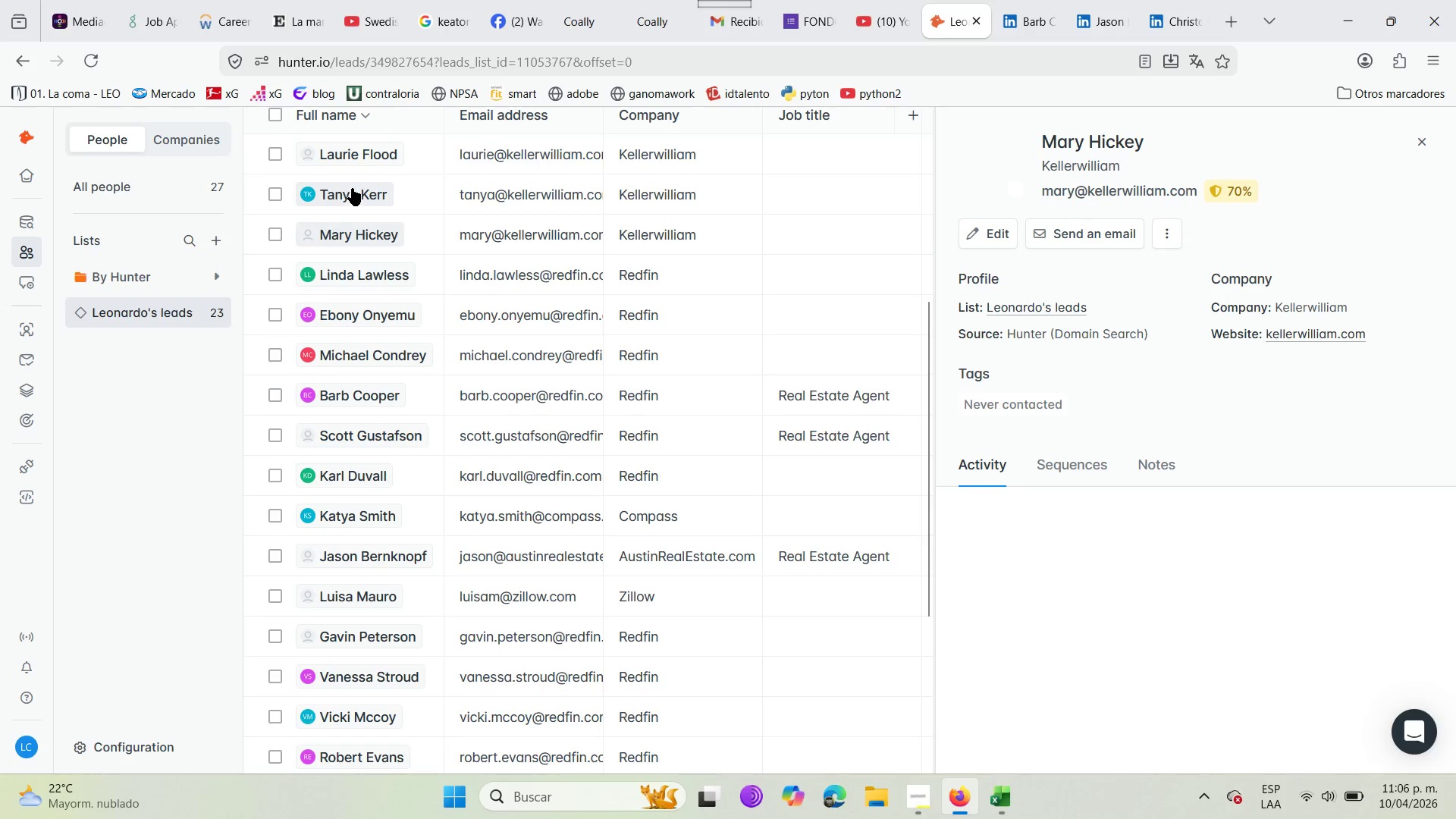 
left_click([351, 187])
 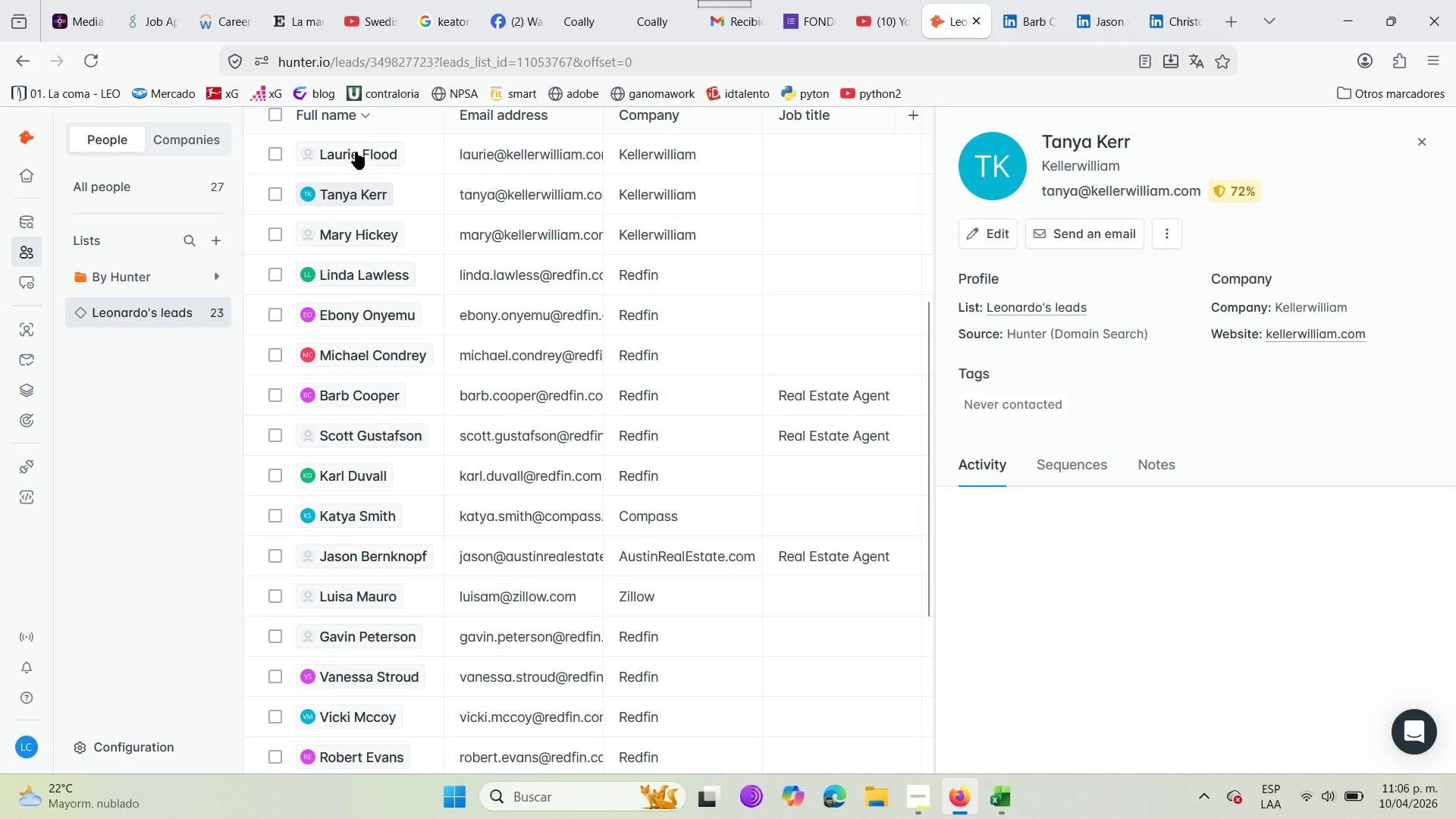 
left_click([356, 152])
 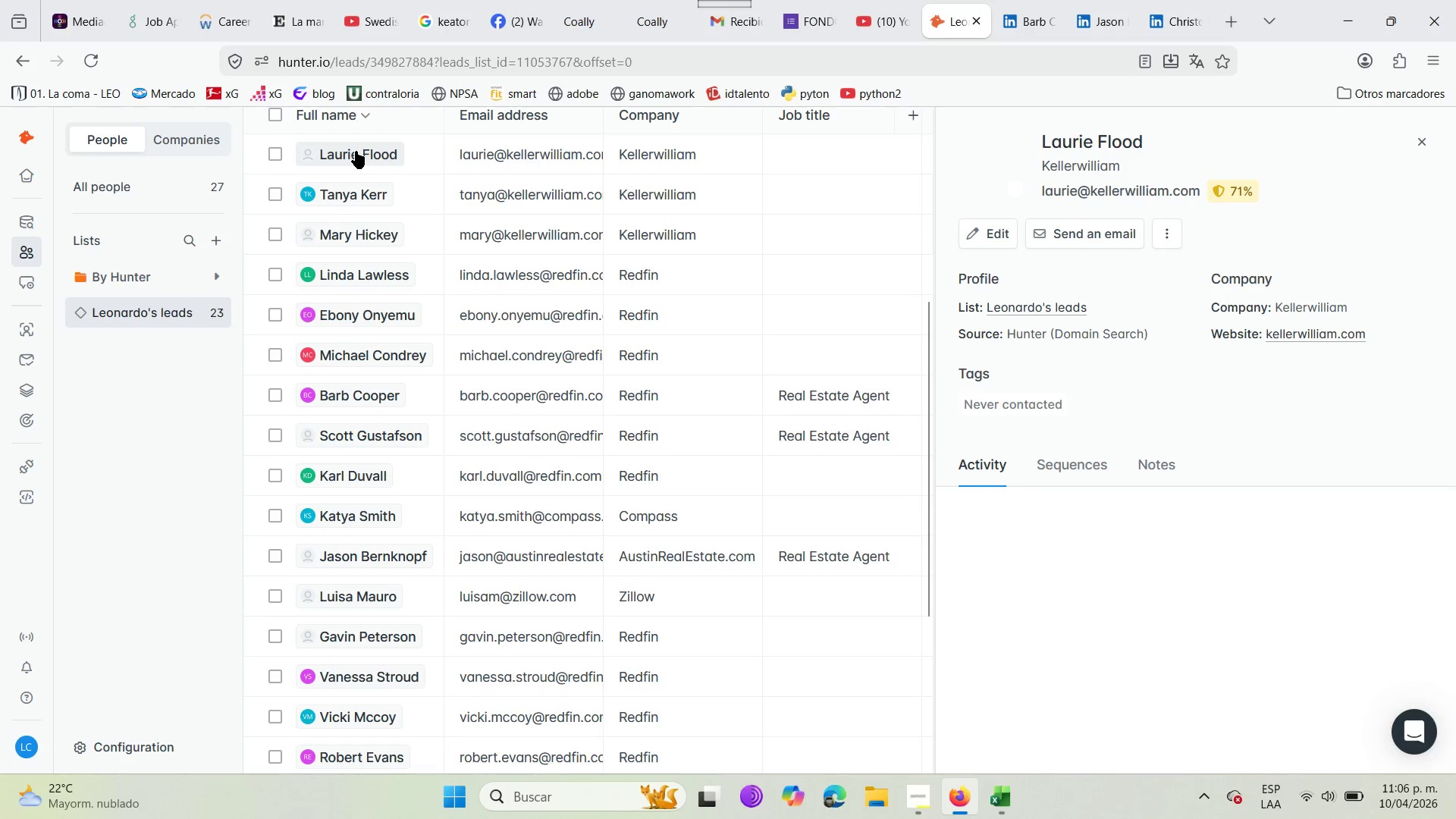 
scroll: coordinate [356, 151], scroll_direction: up, amount: 3.0
 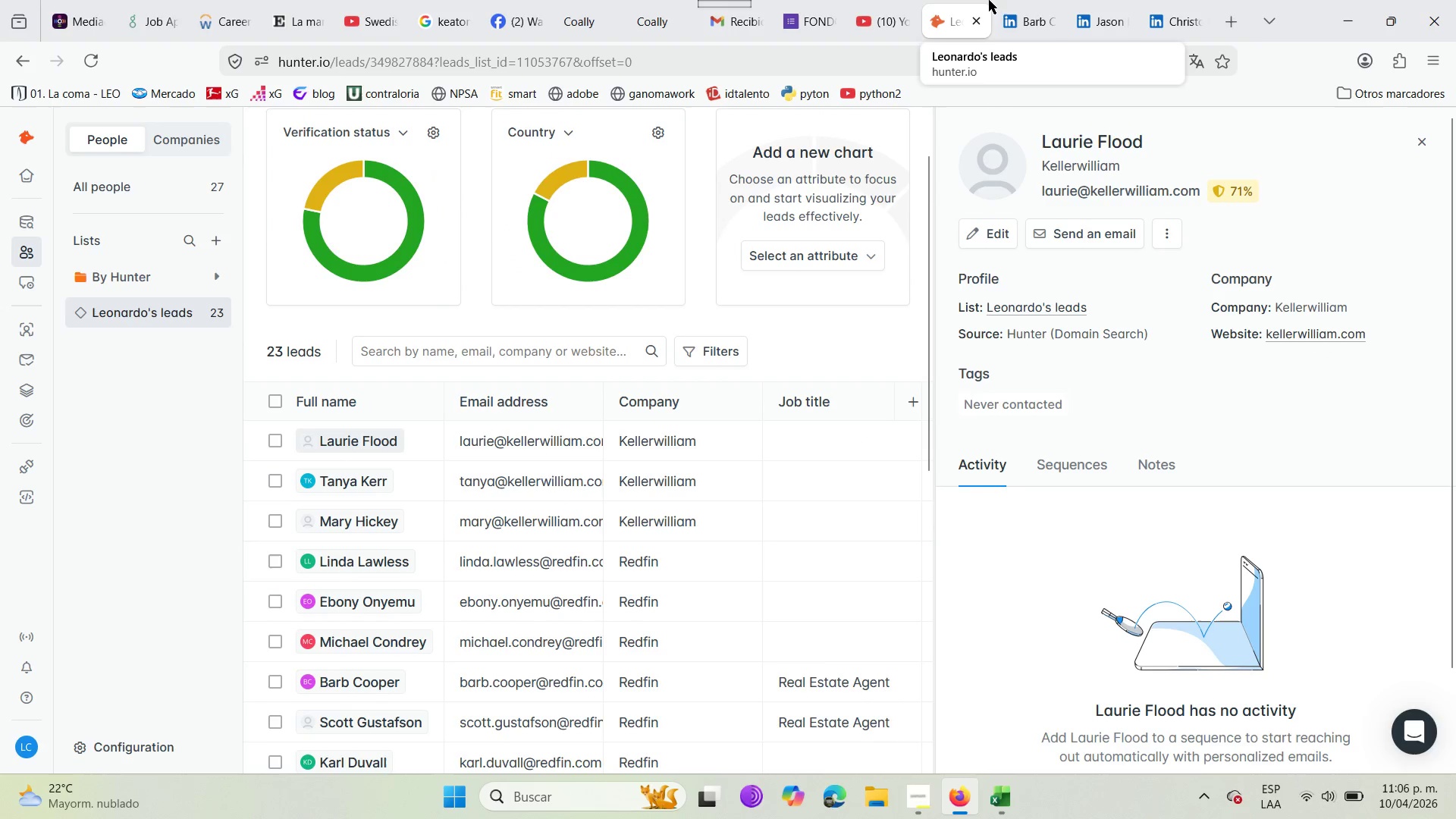 
left_click([1014, 0])
 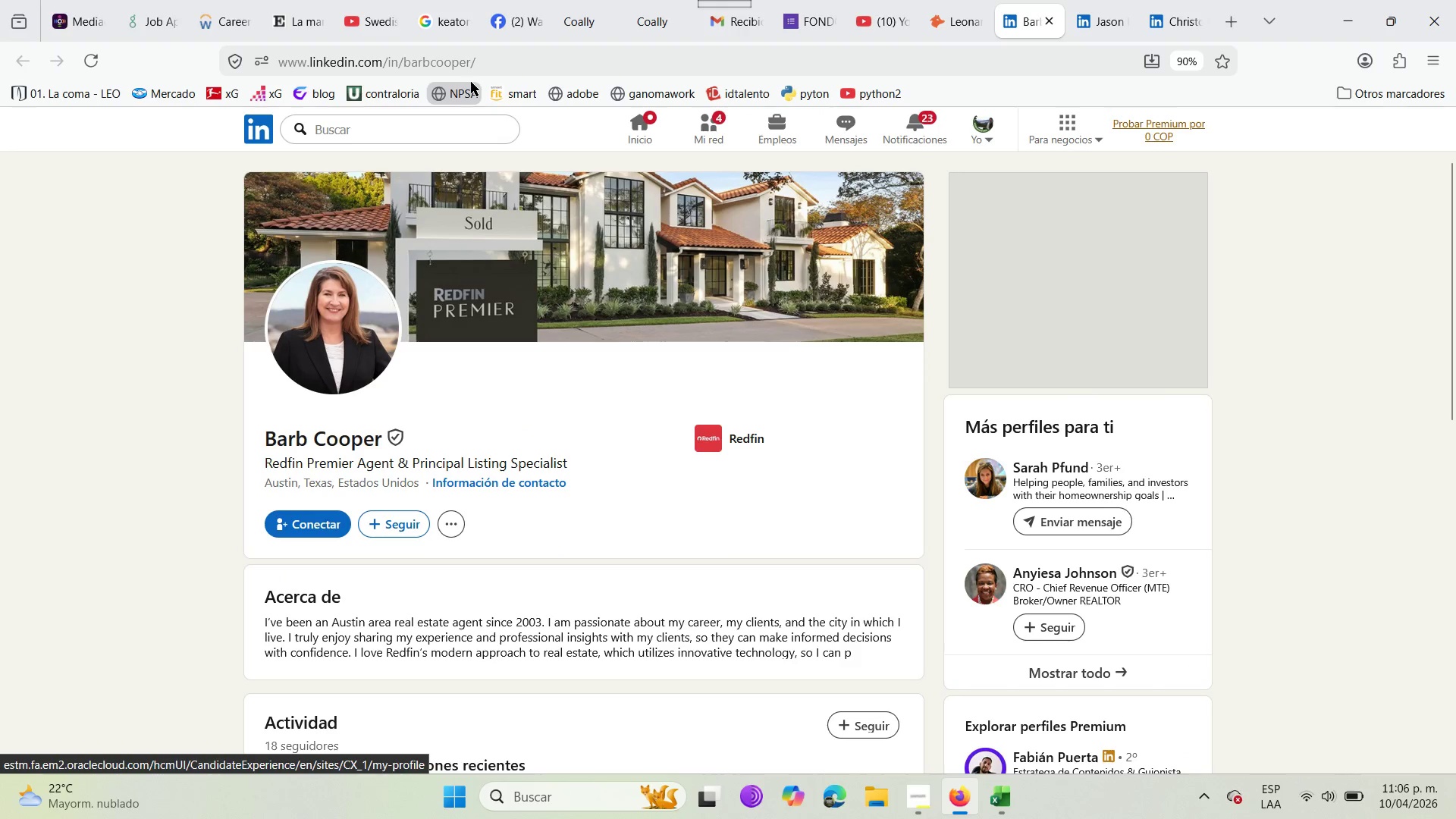 
left_click([490, 49])
 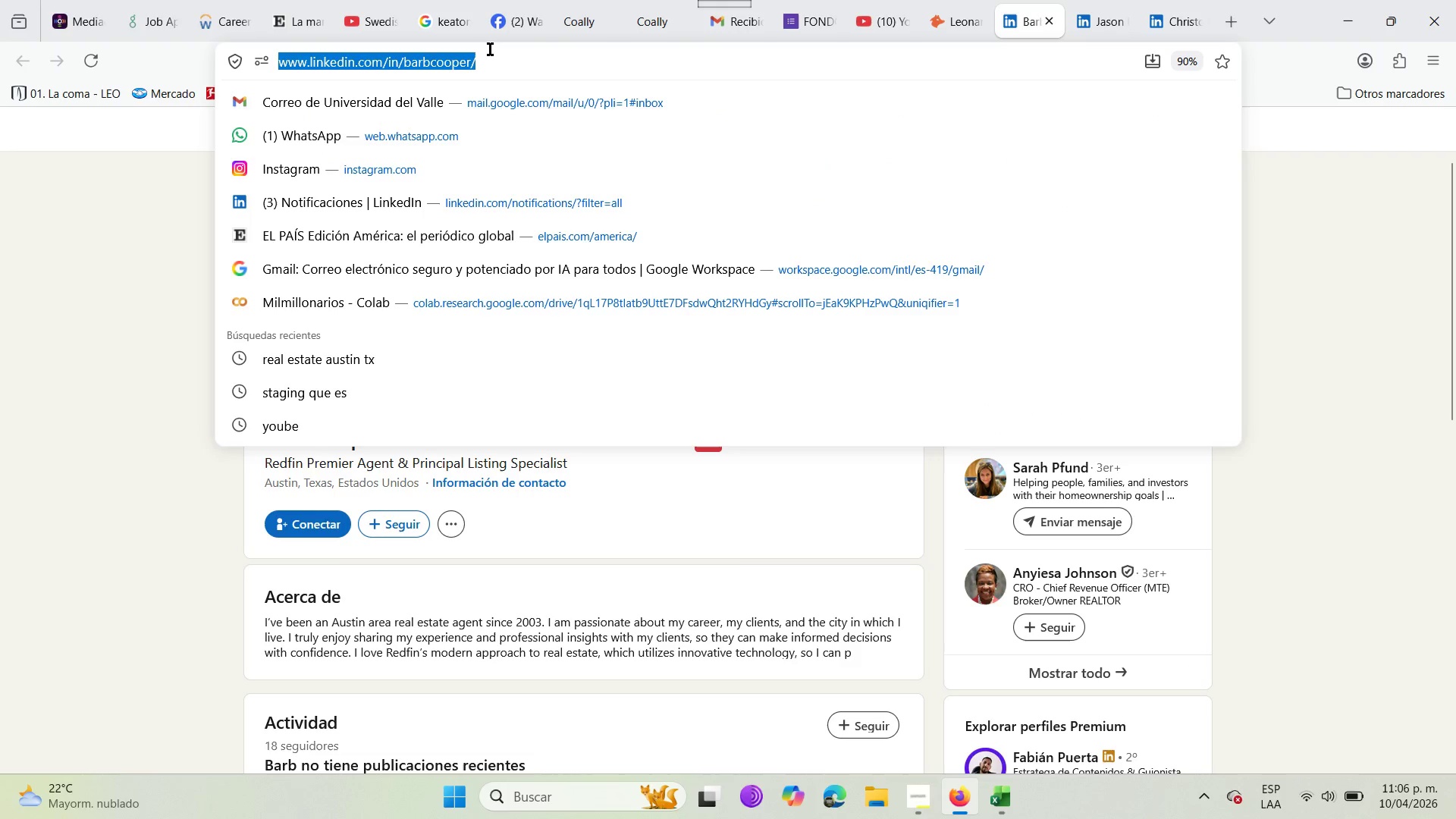 
key(Control+C)
 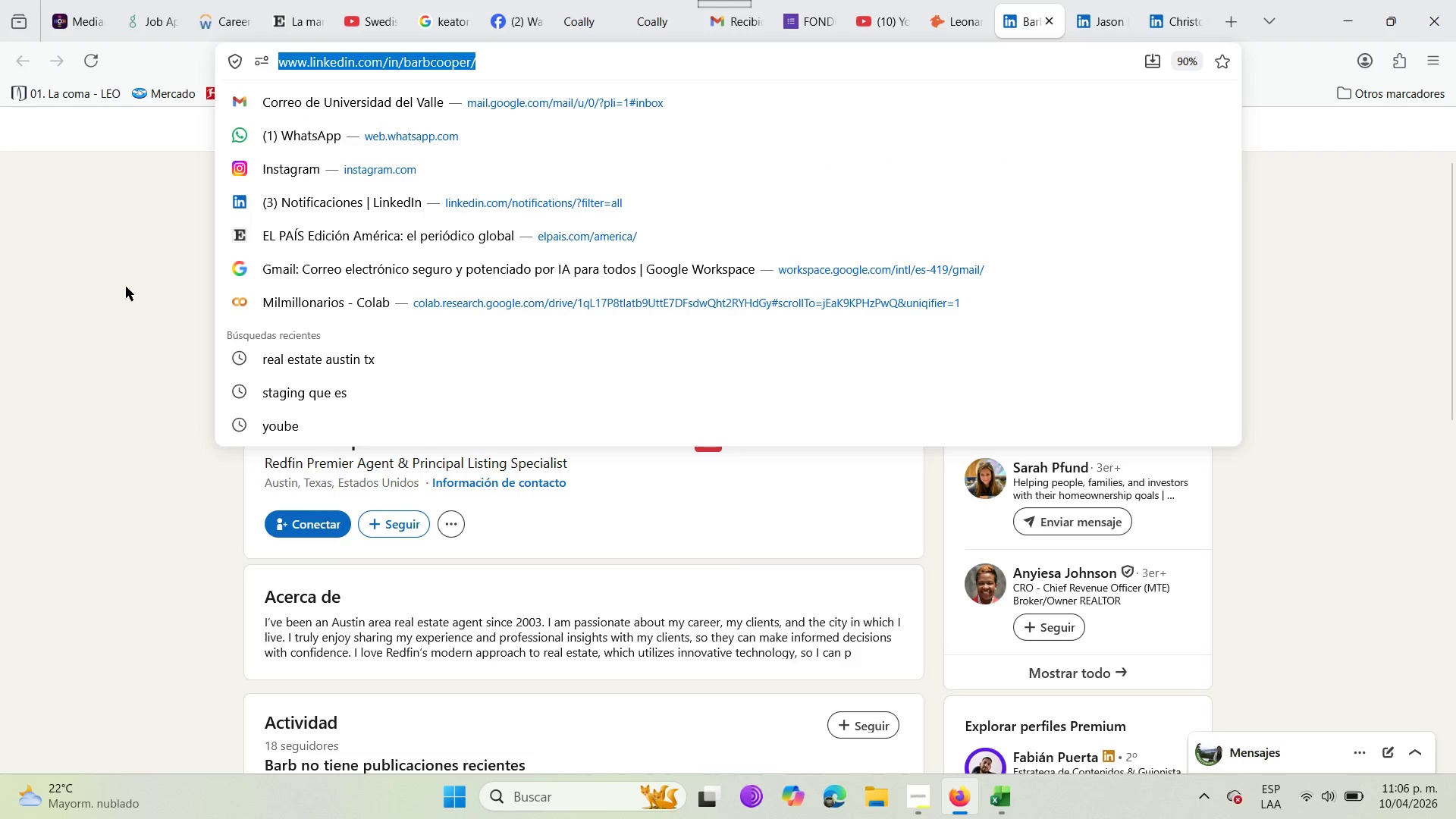 
left_click([97, 334])
 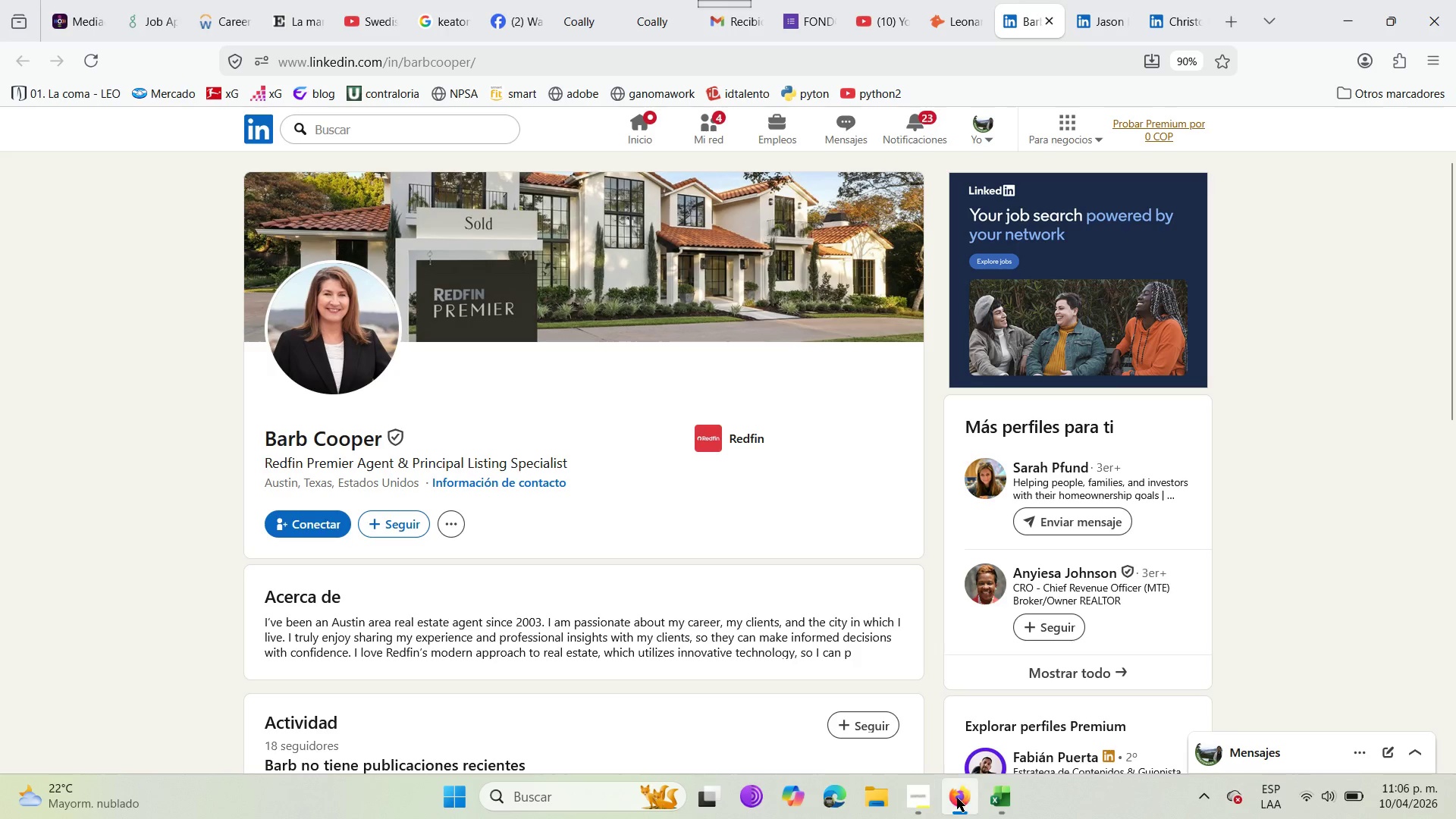 
double_click([963, 796])
 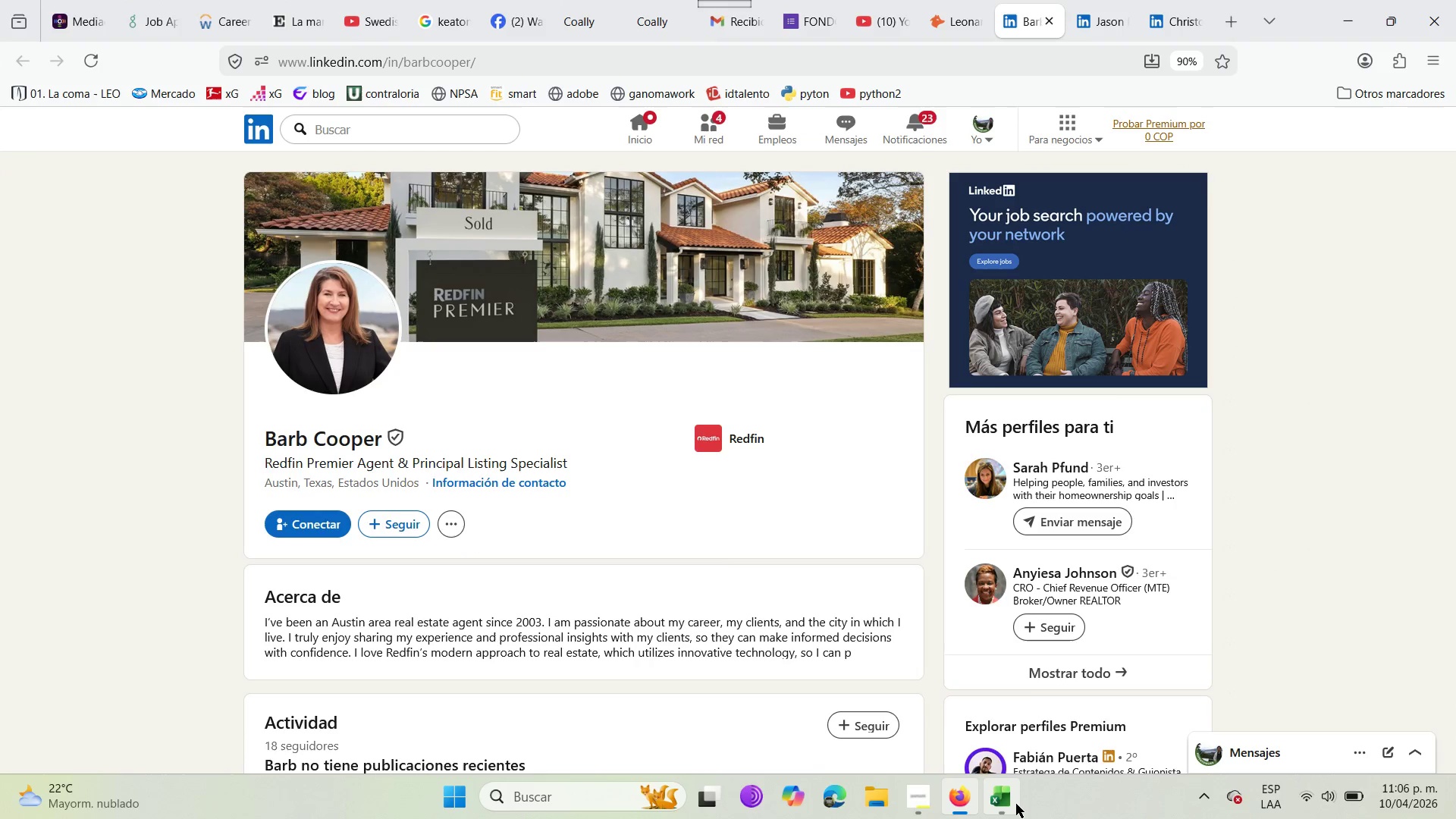 
left_click([1015, 804])
 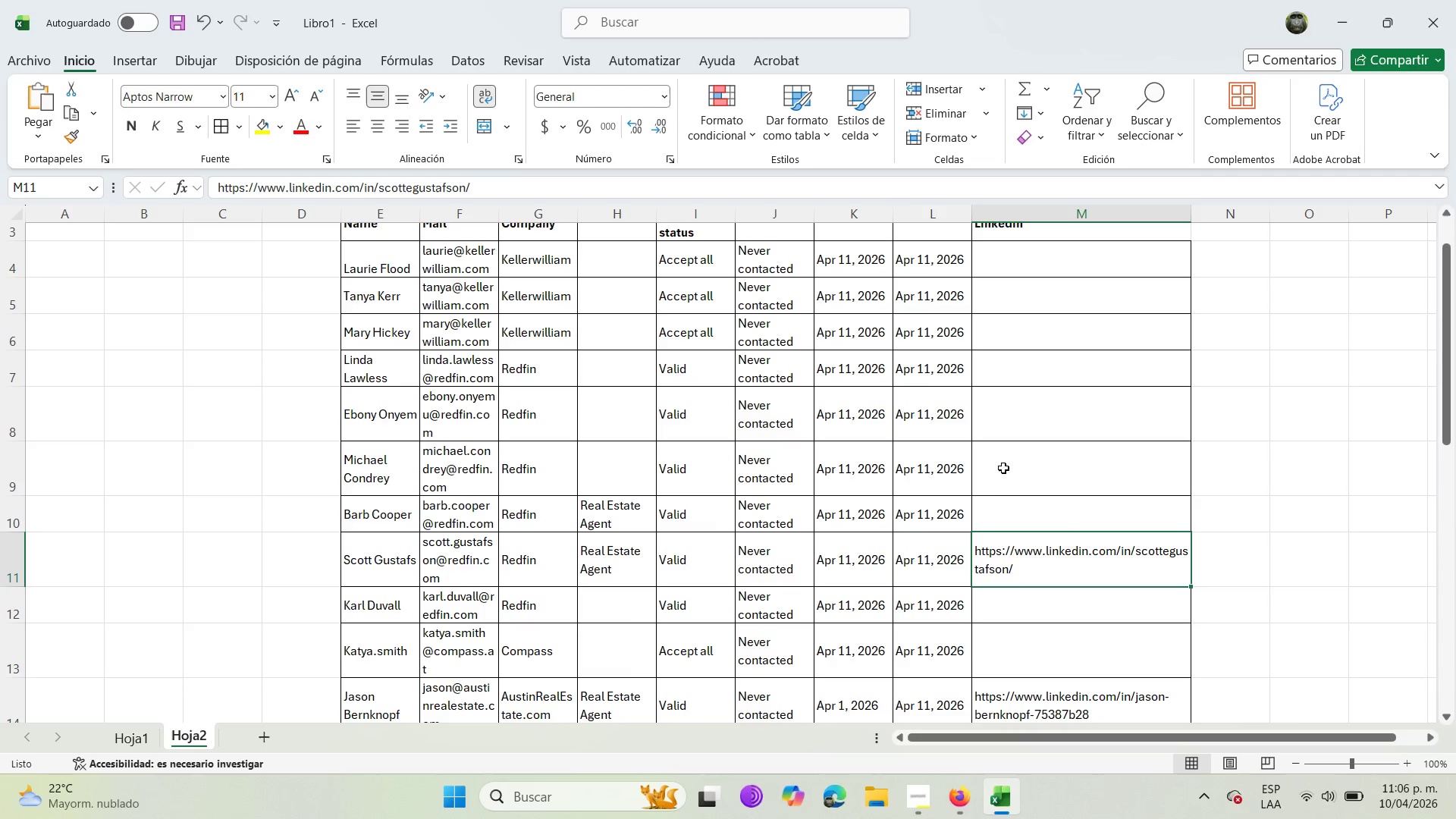 
scroll: coordinate [994, 498], scroll_direction: up, amount: 2.0
 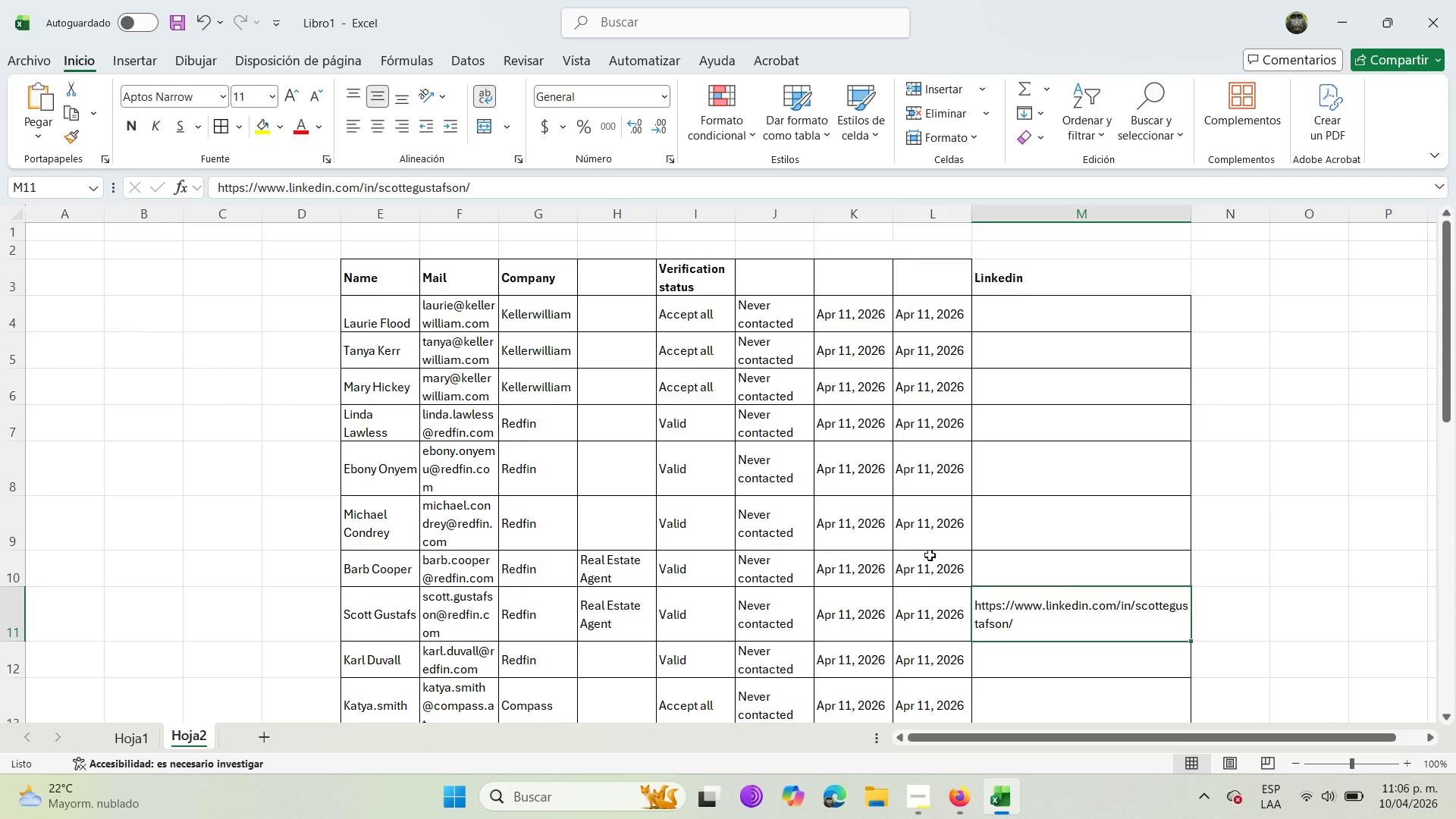 
left_click([1012, 560])
 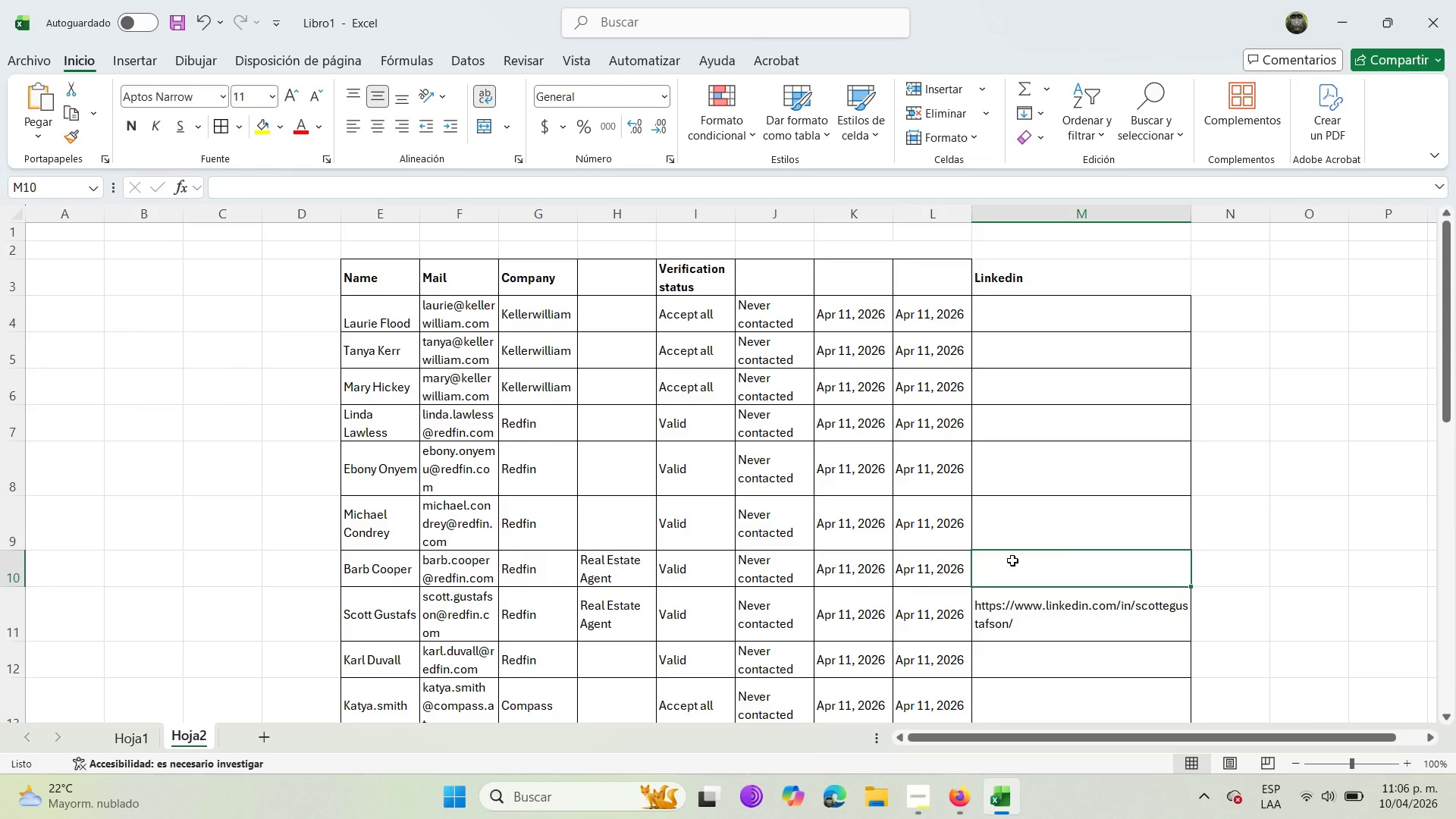 
key(Control+V)
 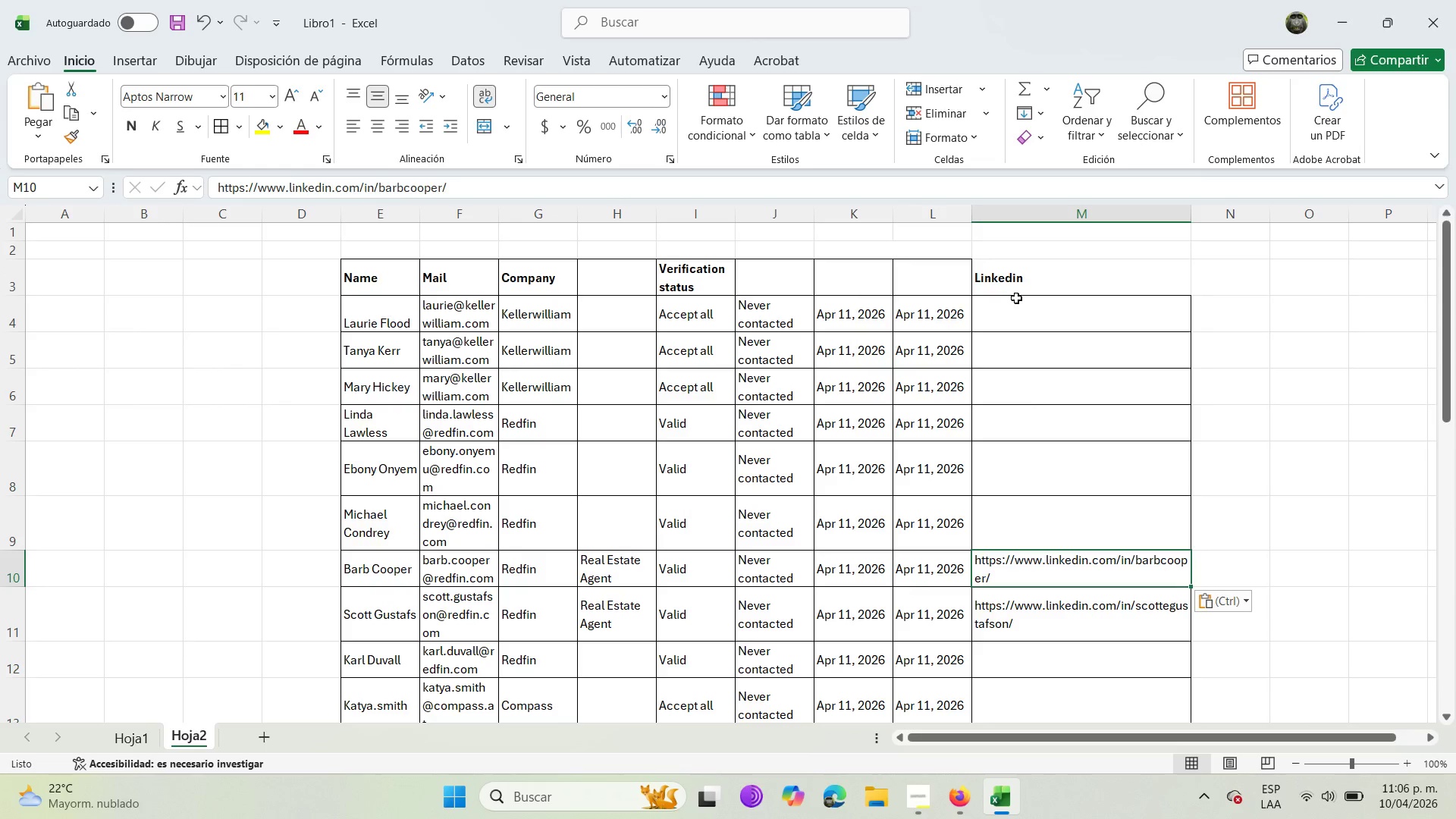 
left_click([1016, 287])
 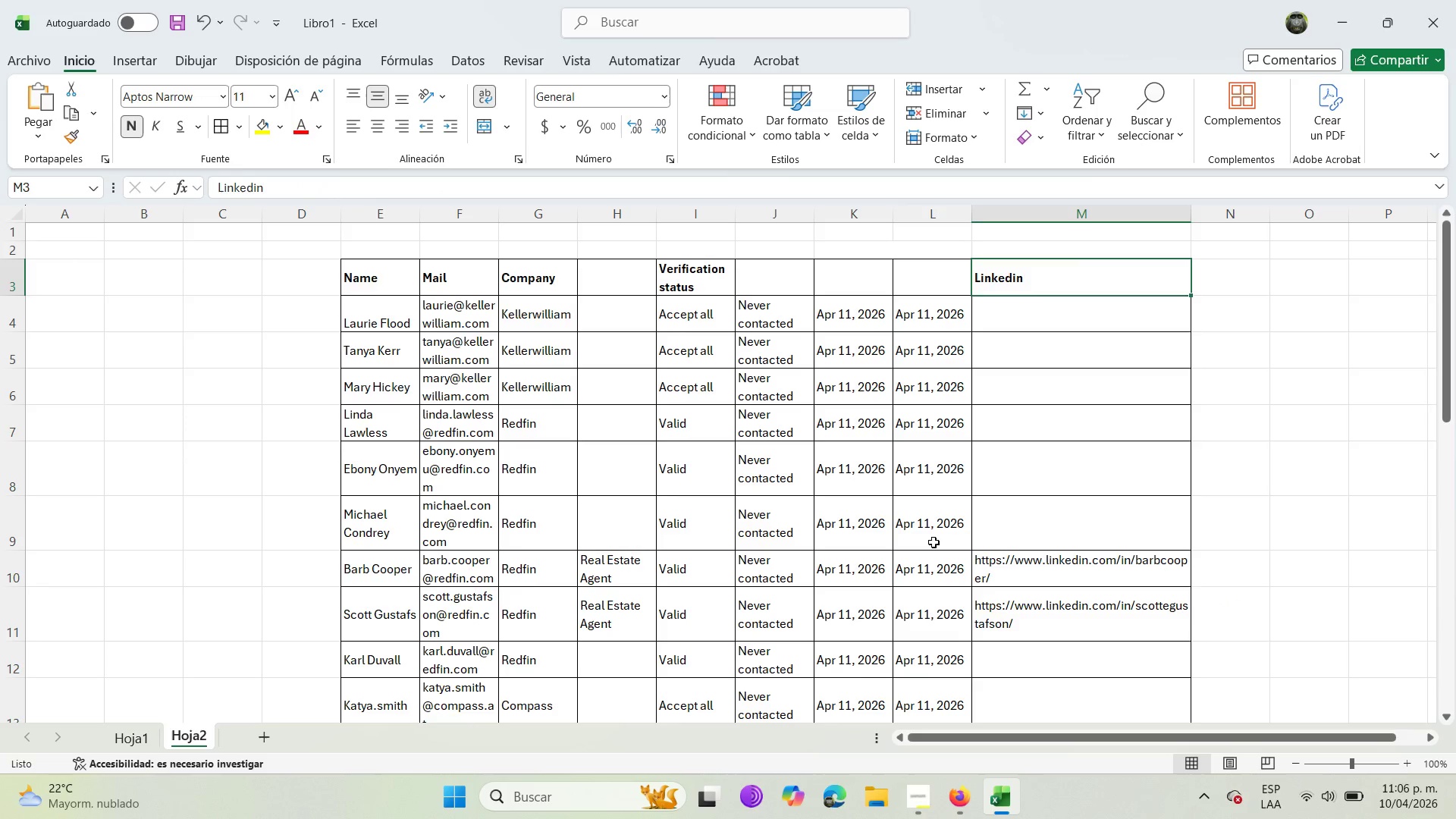 
left_click([930, 813])